 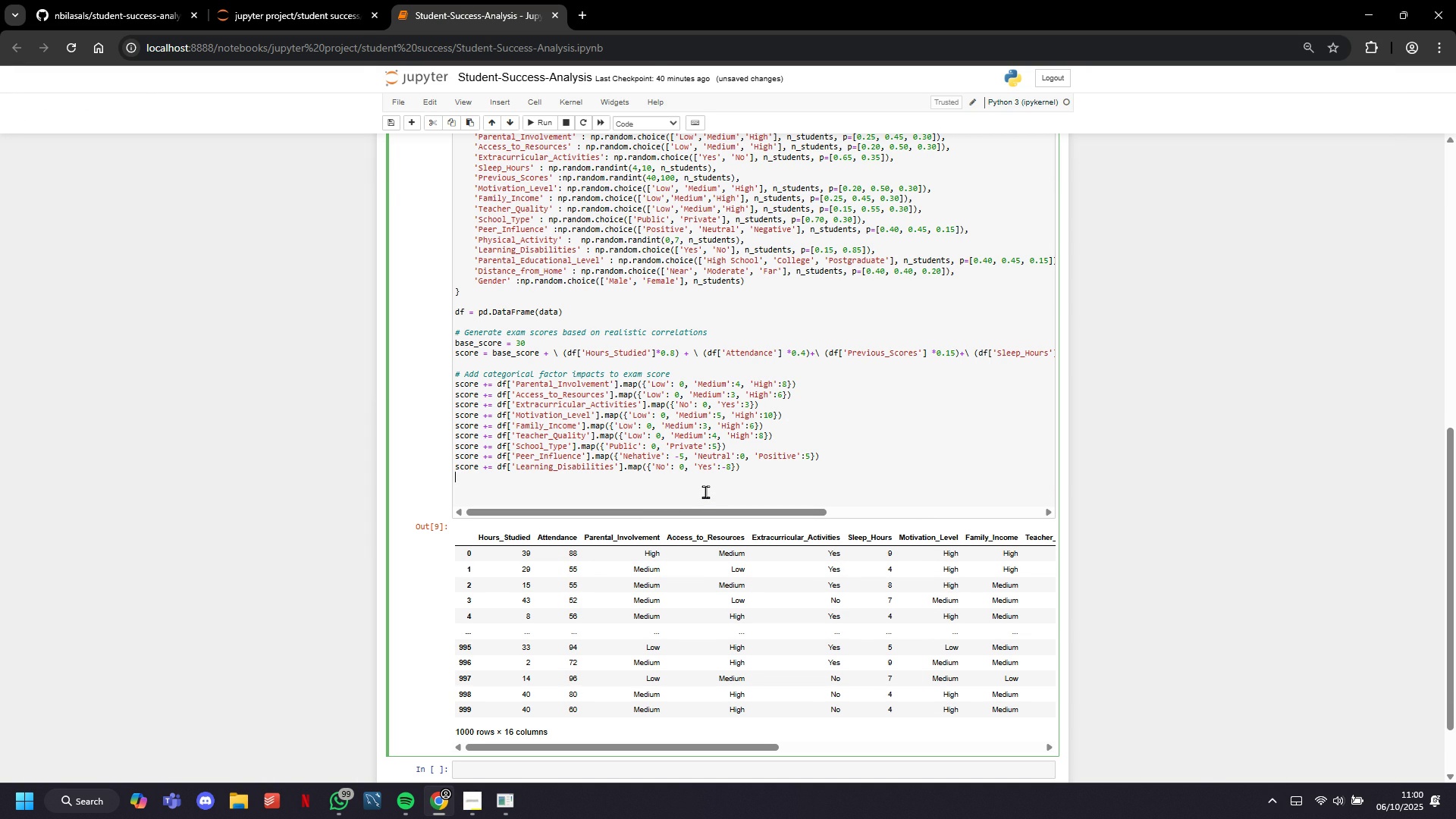 
double_click([686, 463])
 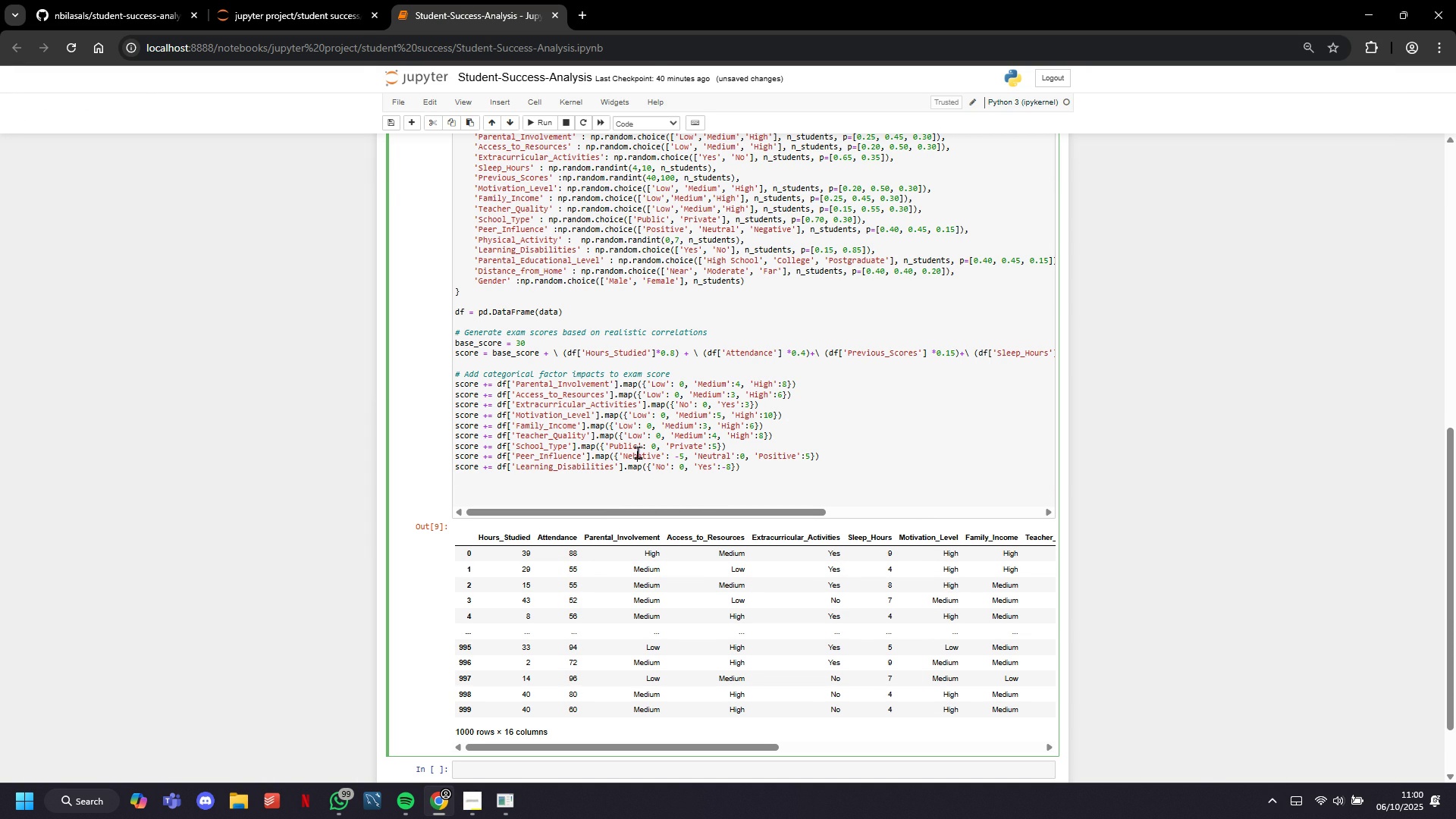 
left_click([638, 452])
 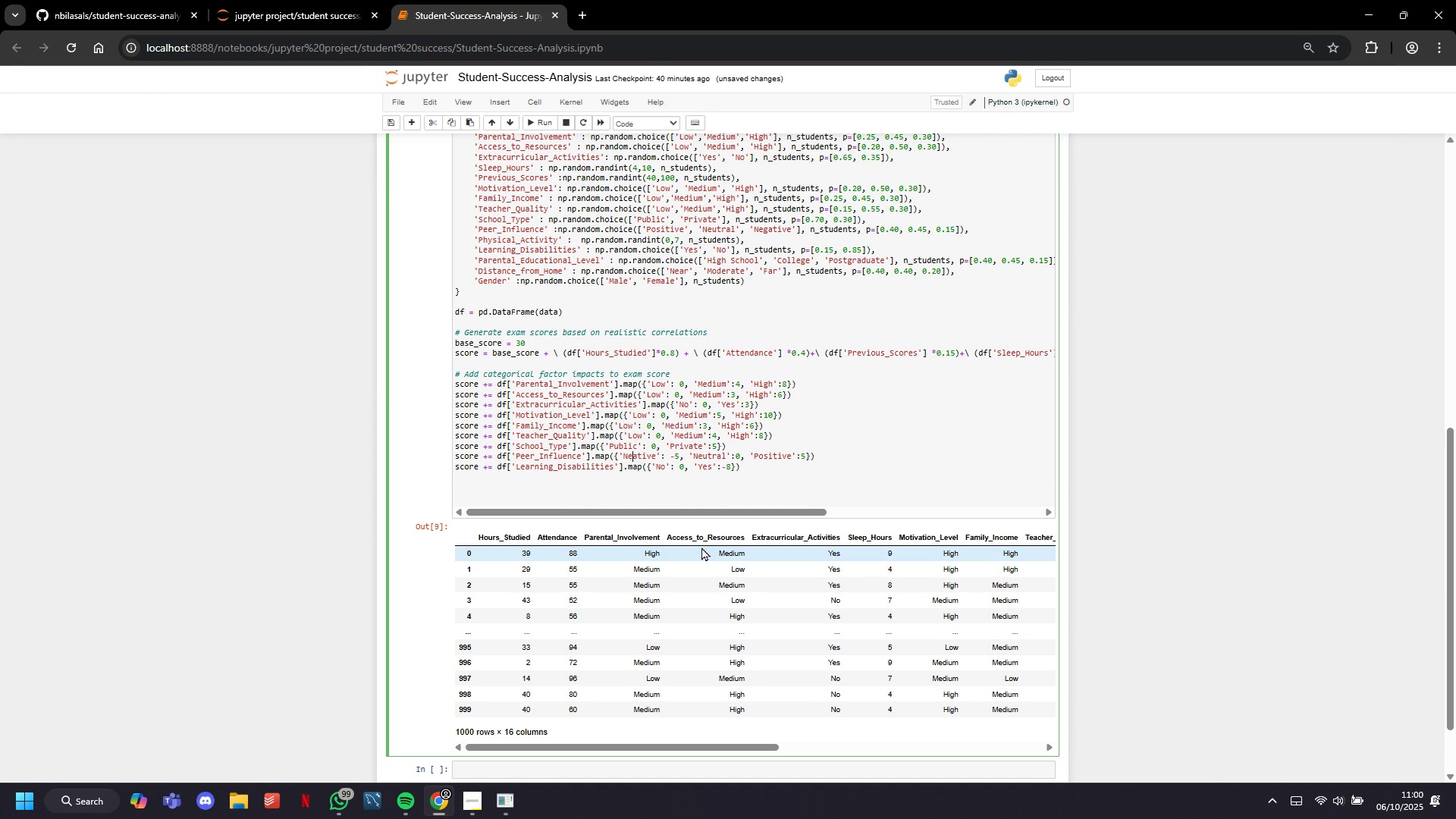 
key(Backspace)
 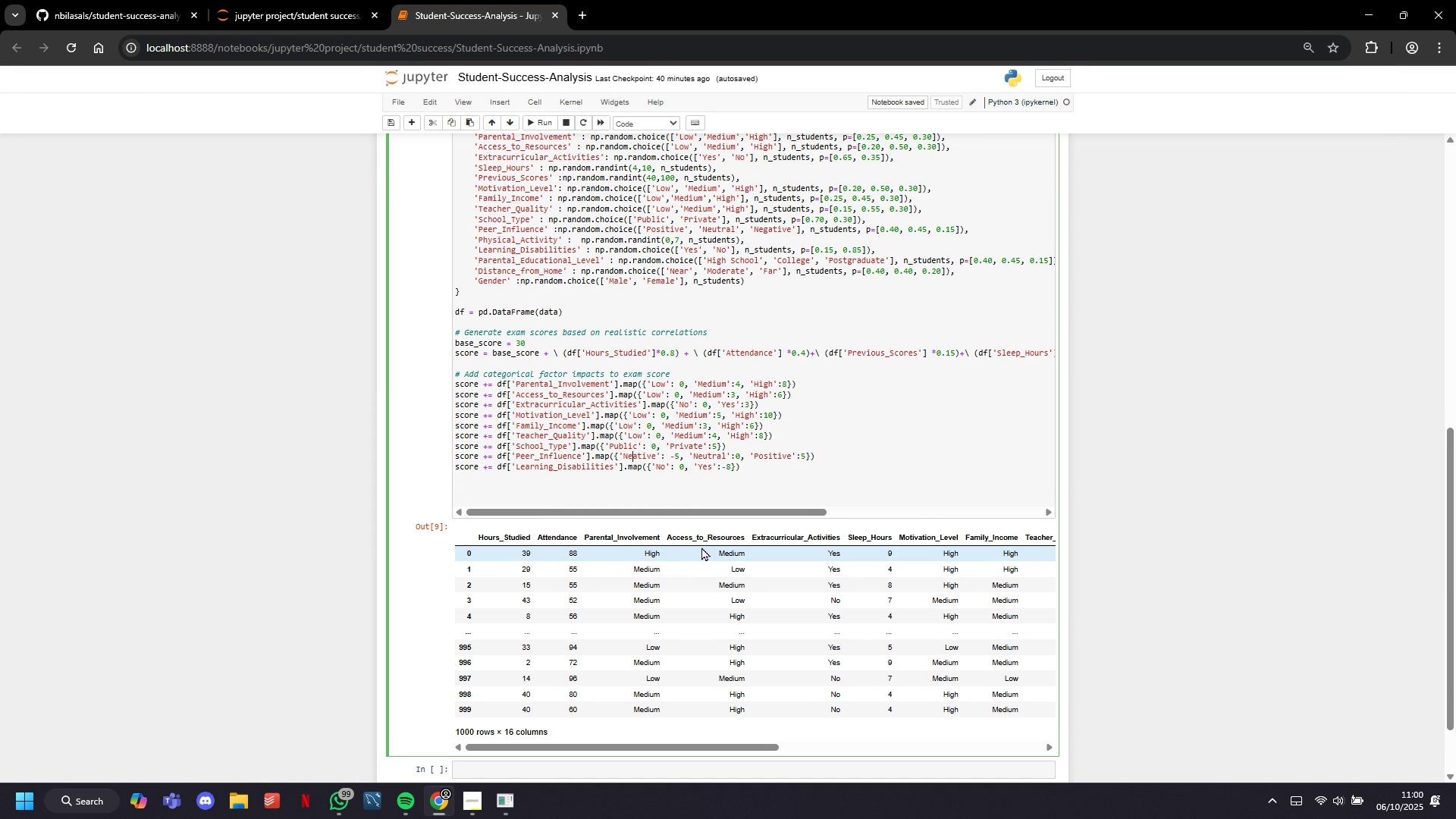 
key(G)
 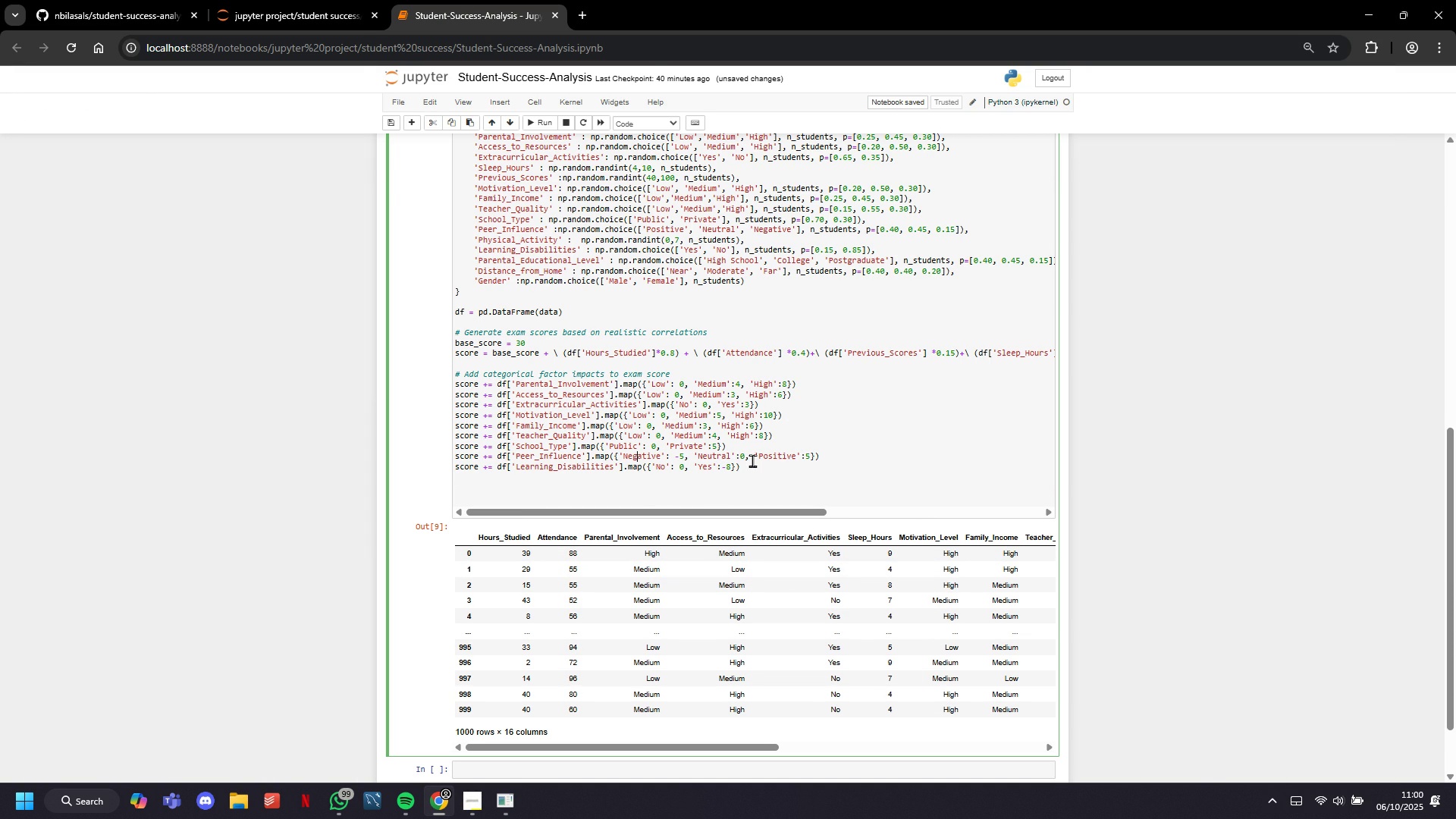 
double_click([752, 460])
 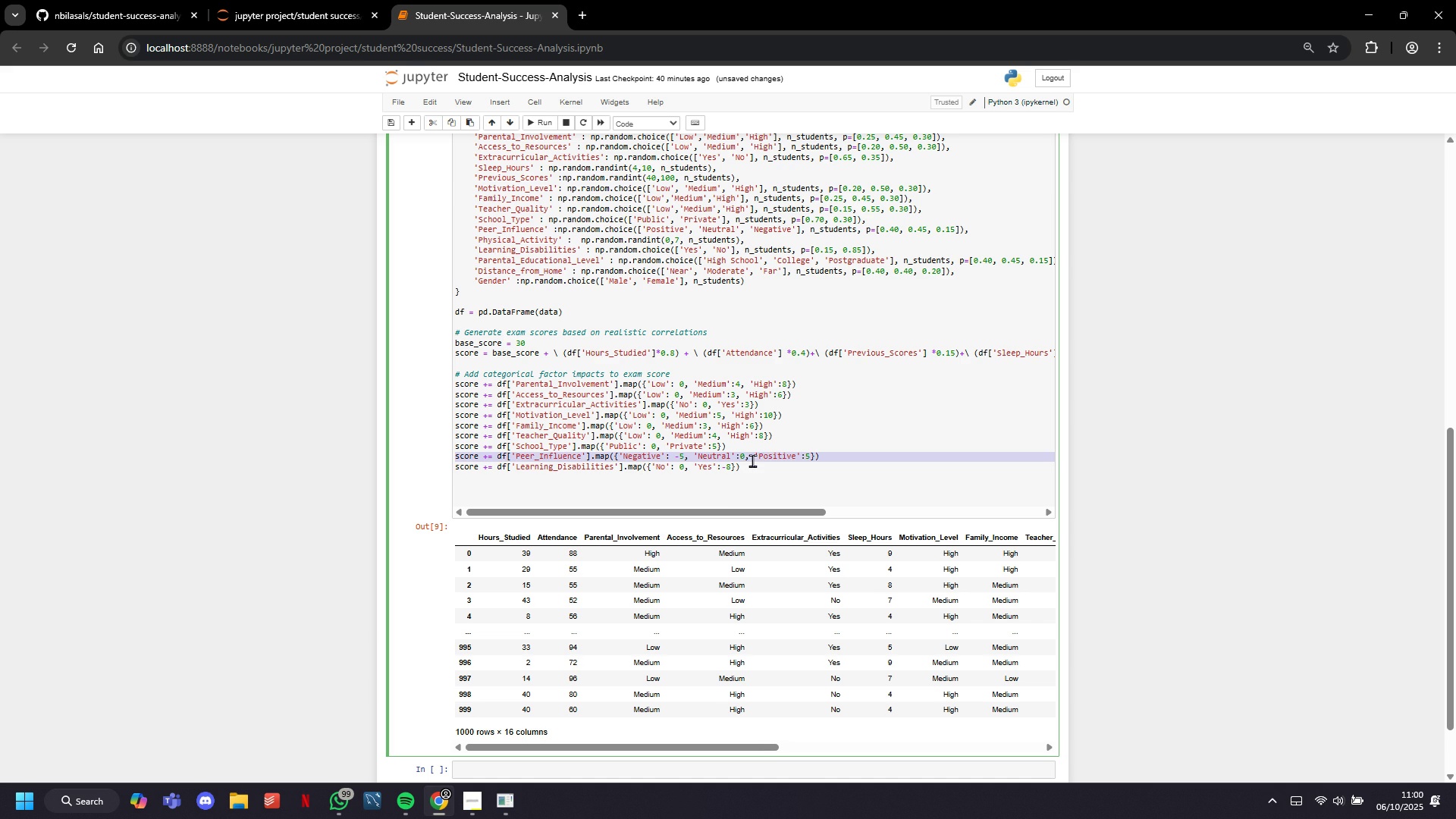 
triple_click([752, 460])